 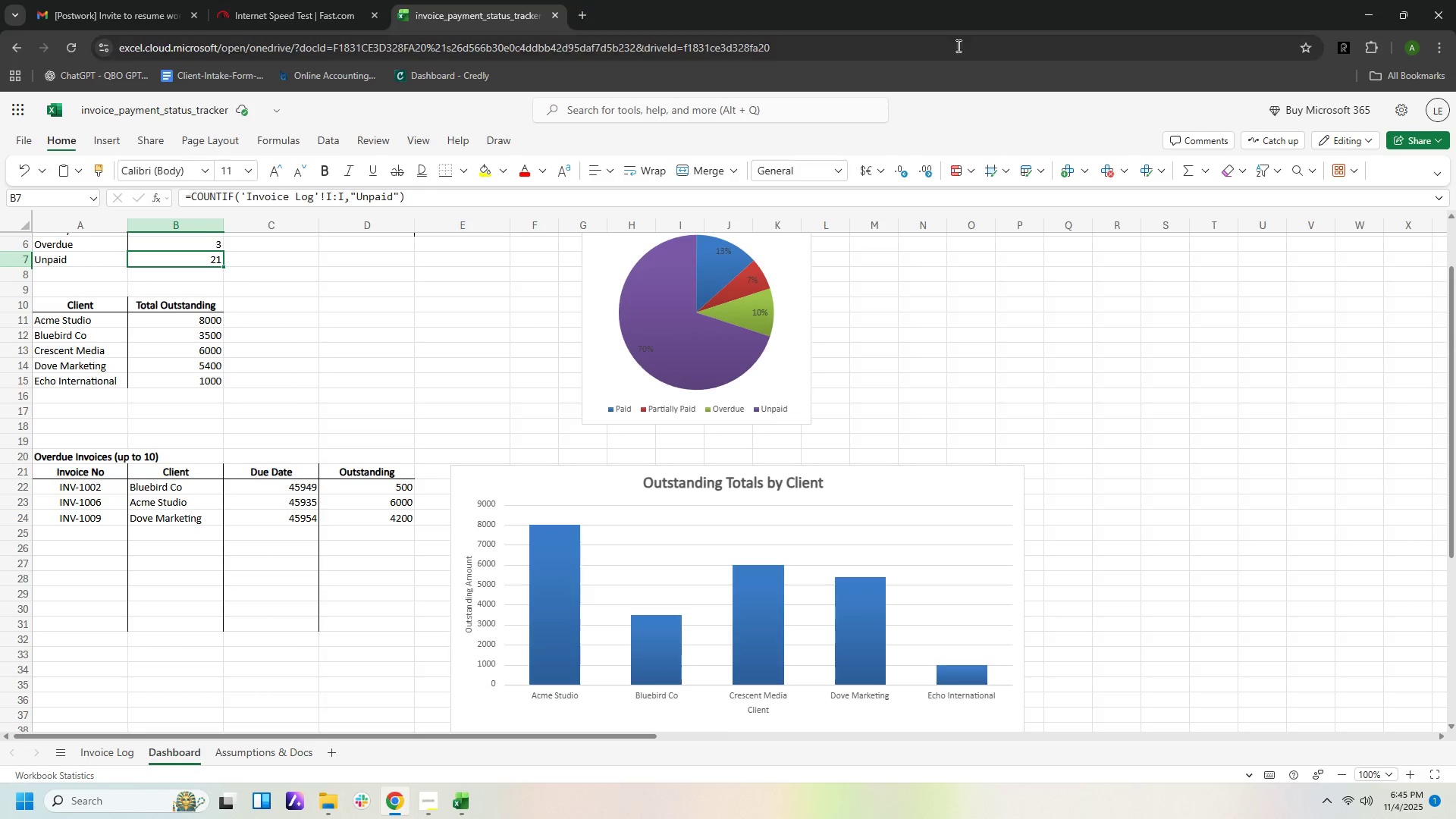 
left_click([1351, 47])
 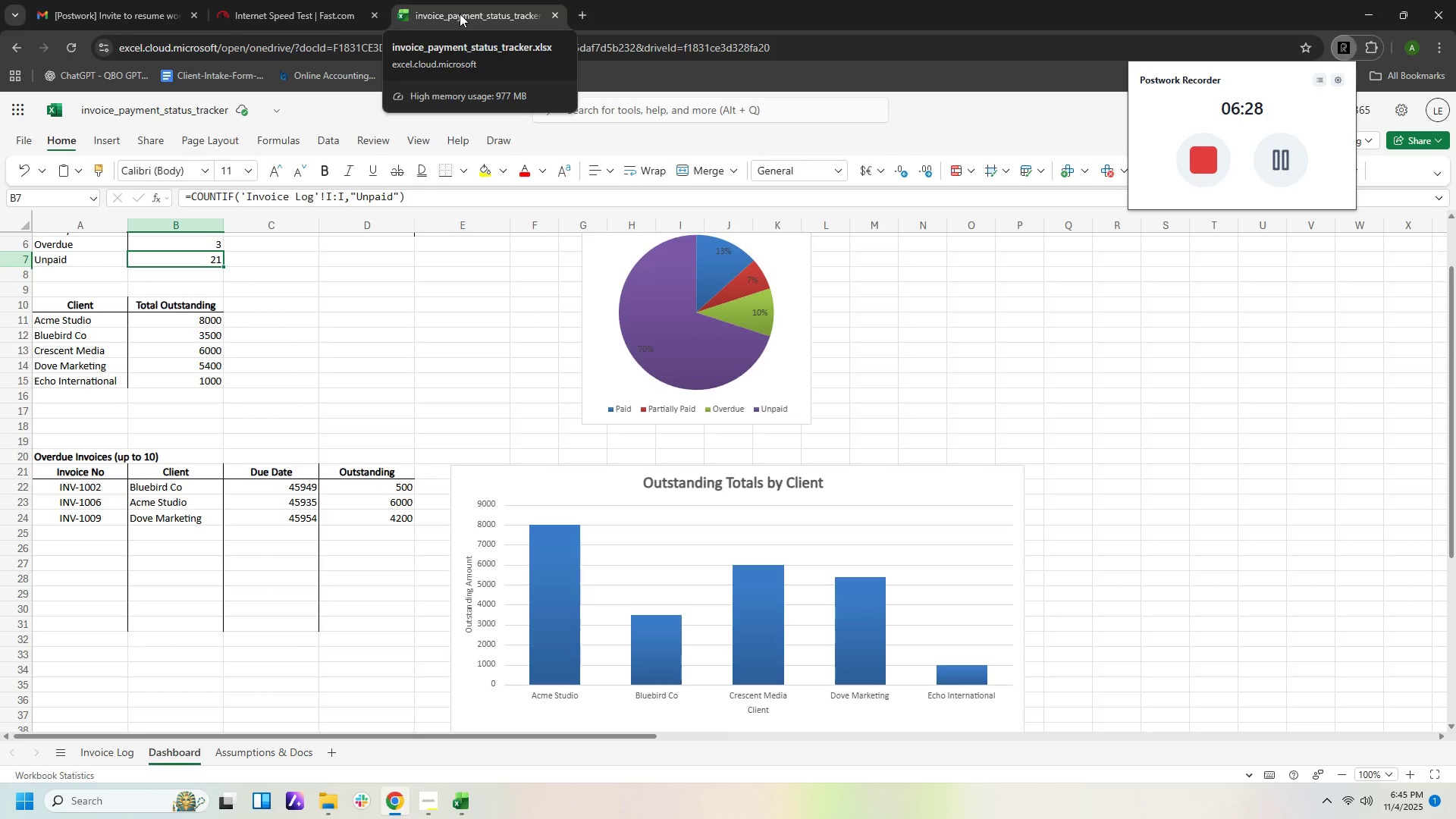 
wait(16.67)
 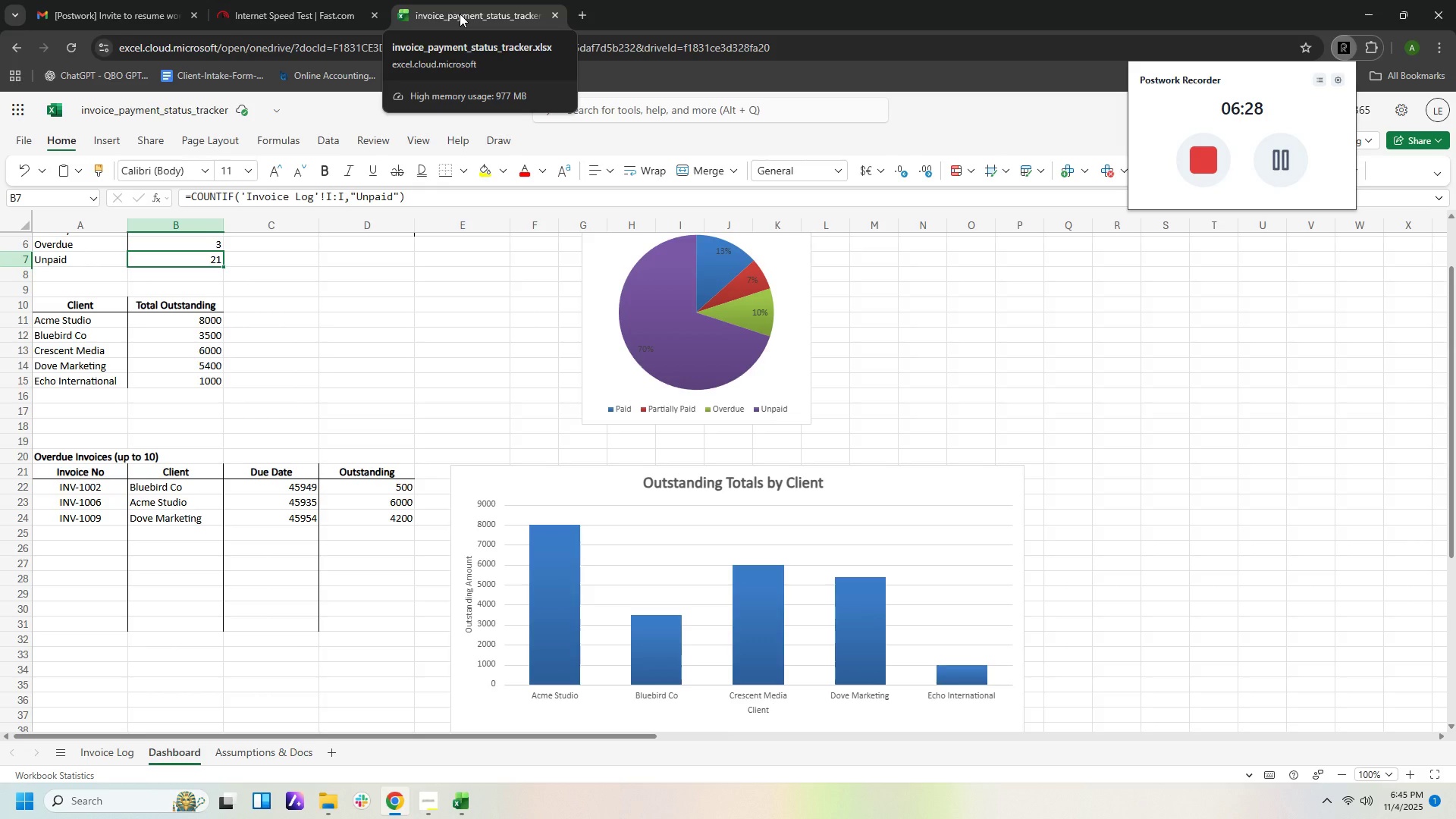 
left_click([119, 750])
 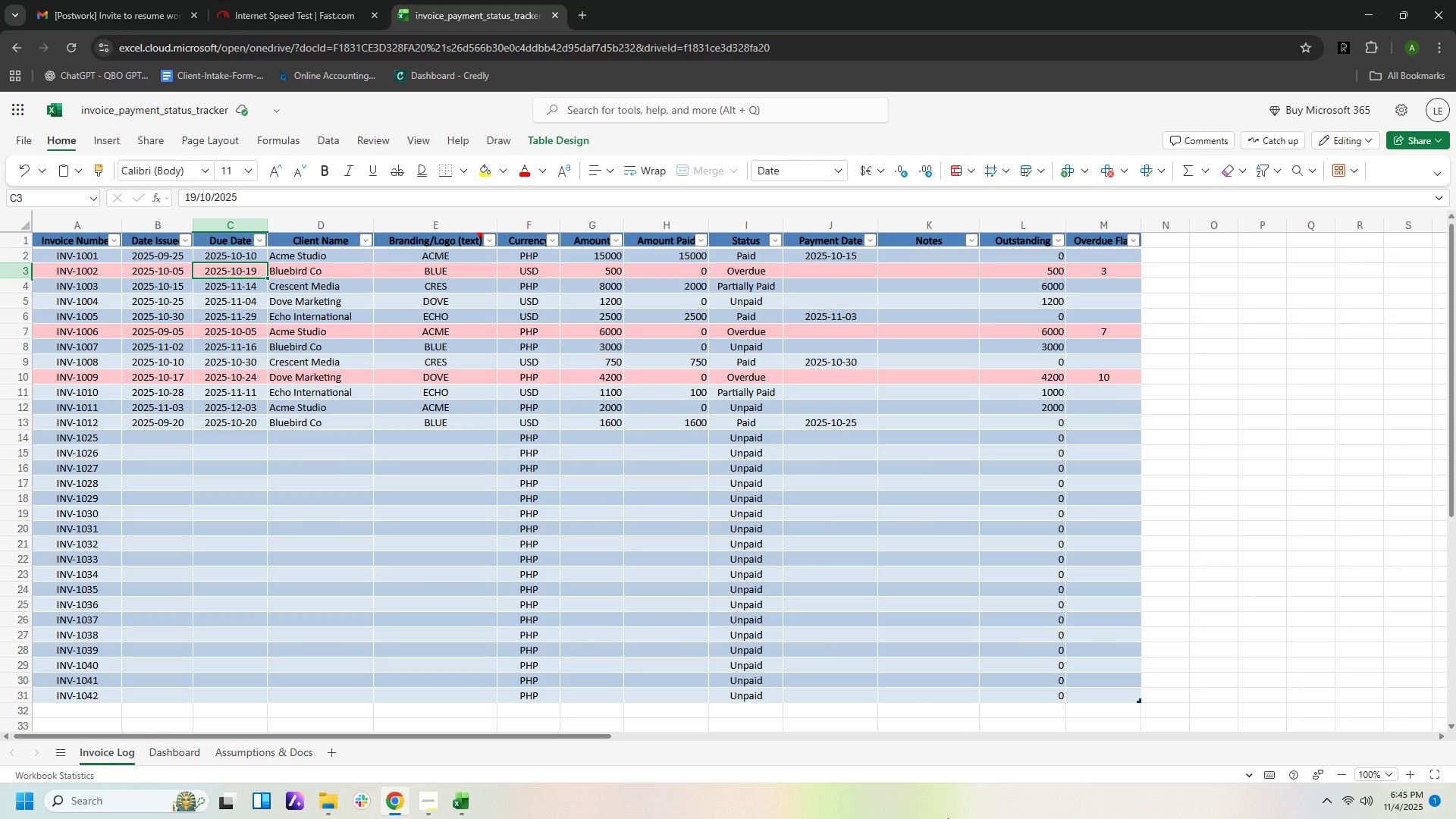 
wait(38.43)
 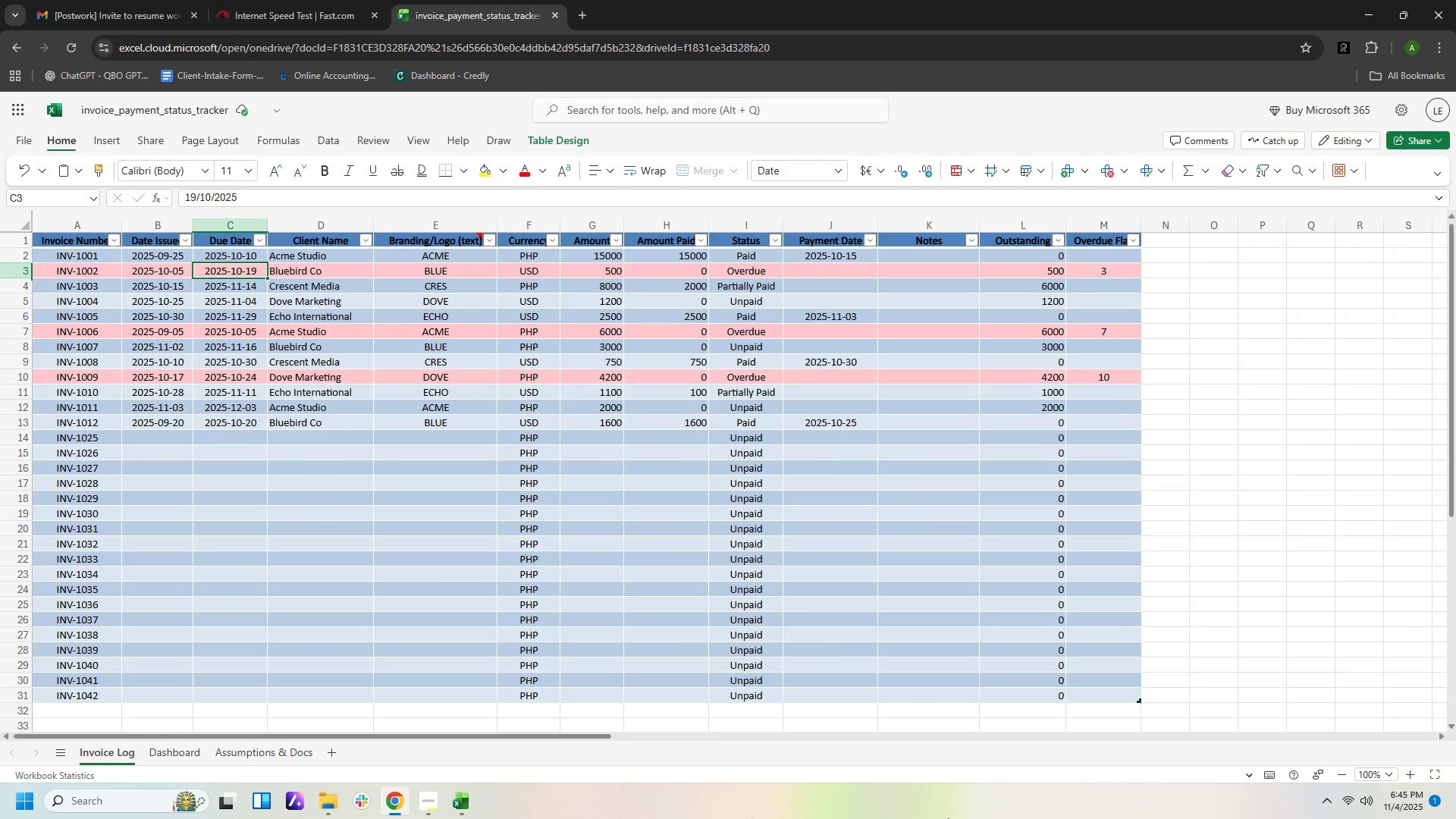 
left_click([1341, 56])
 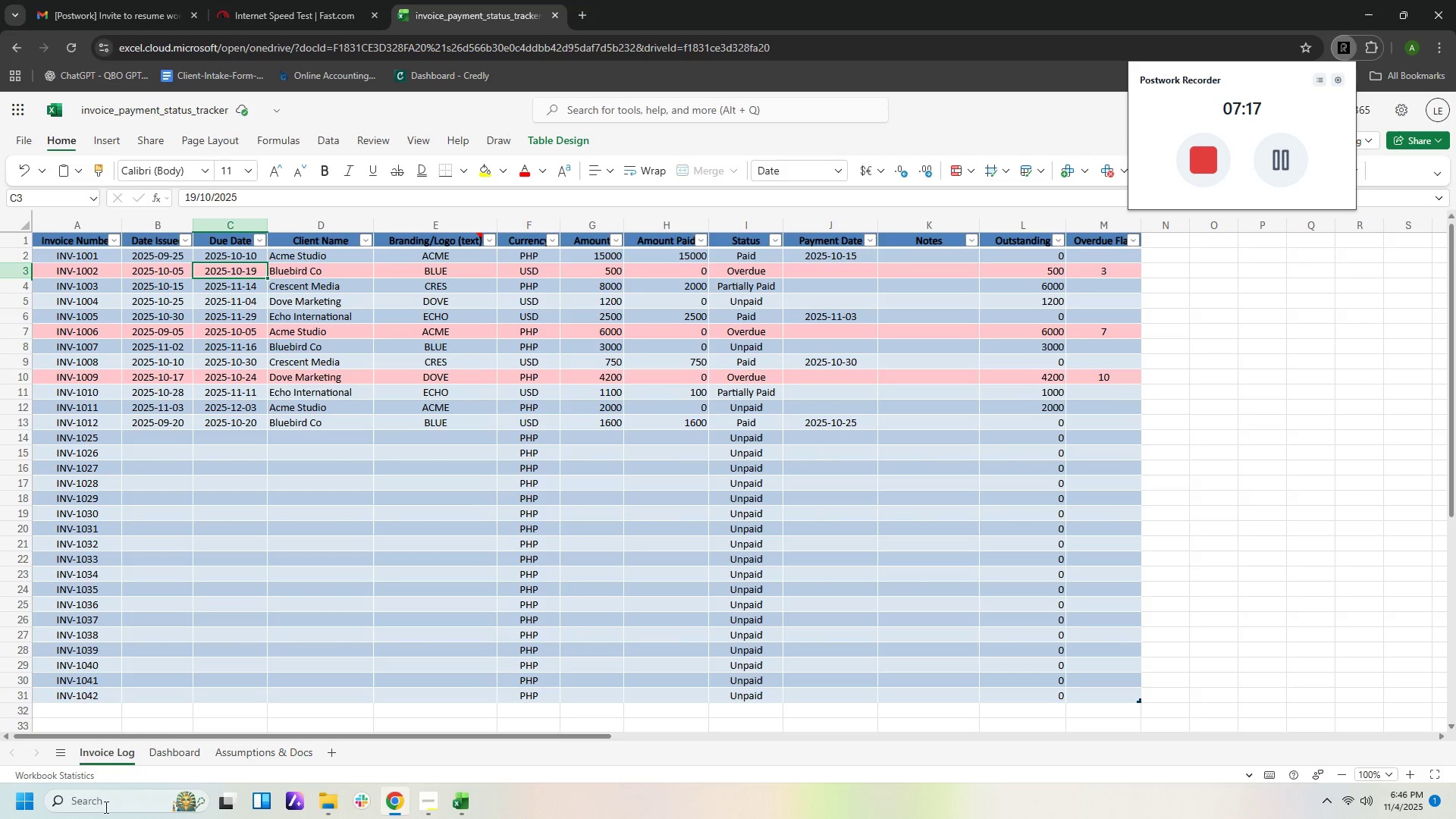 
wait(7.08)
 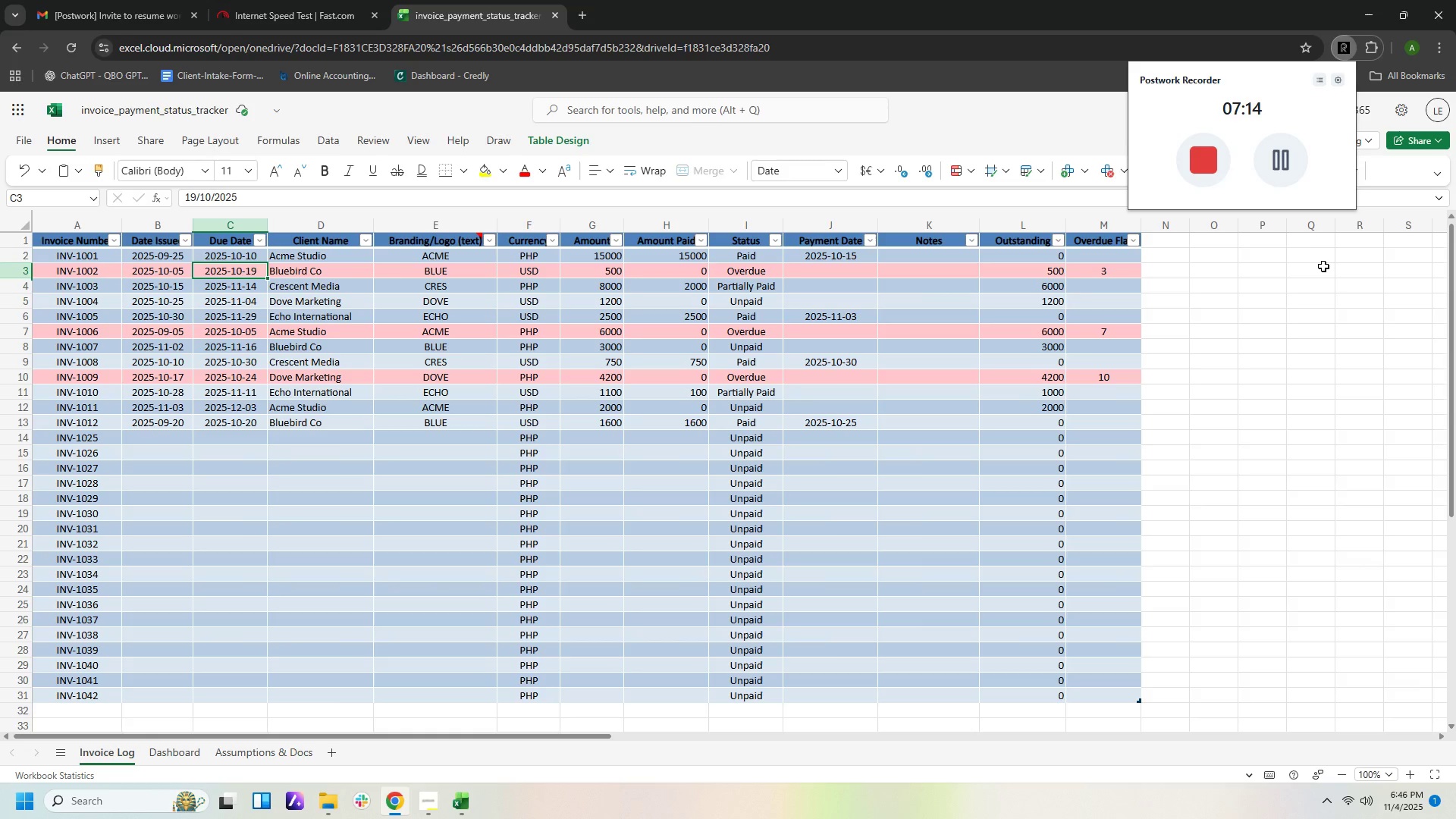 
left_click([431, 809])